 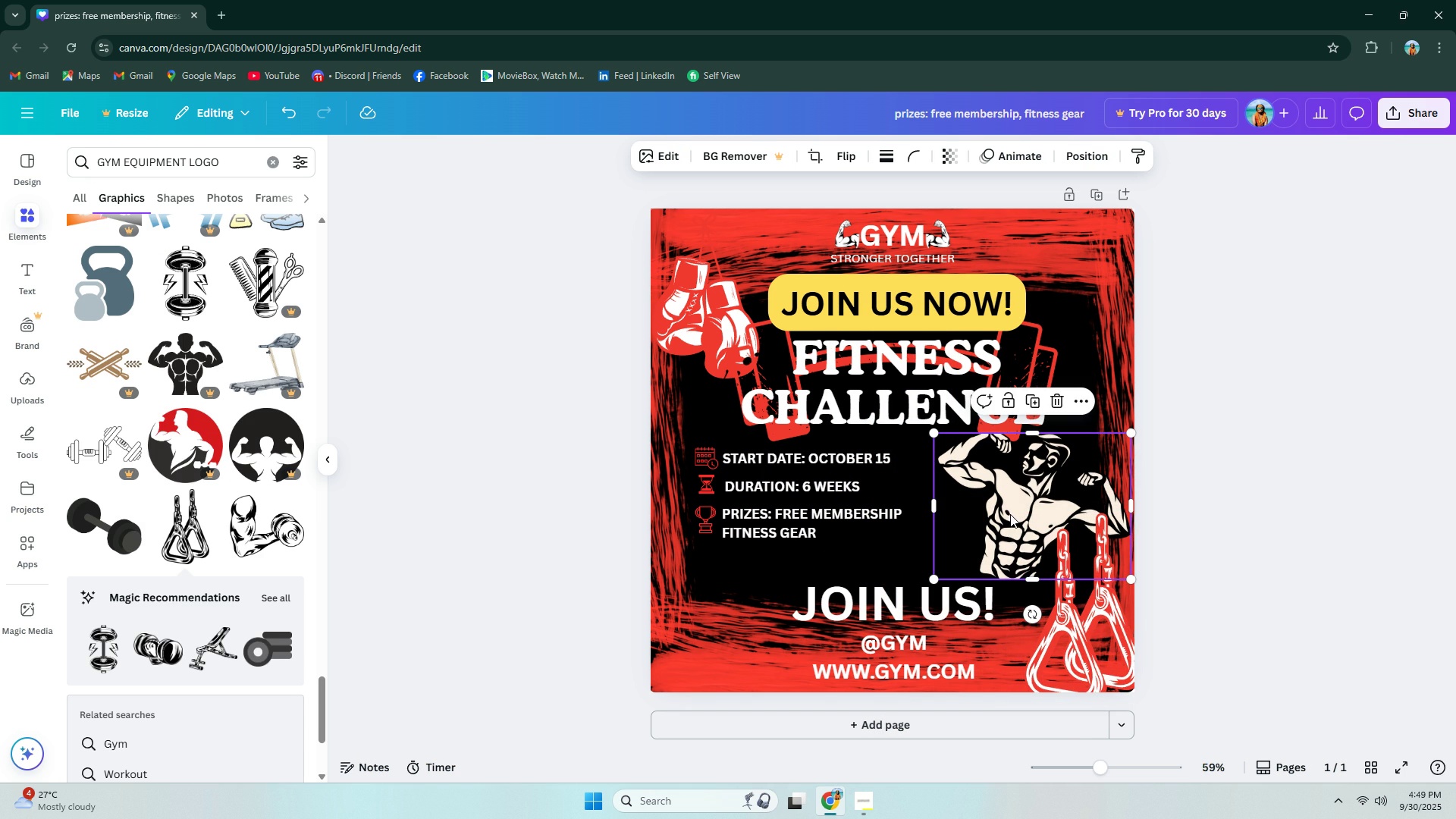 
right_click([1010, 514])
 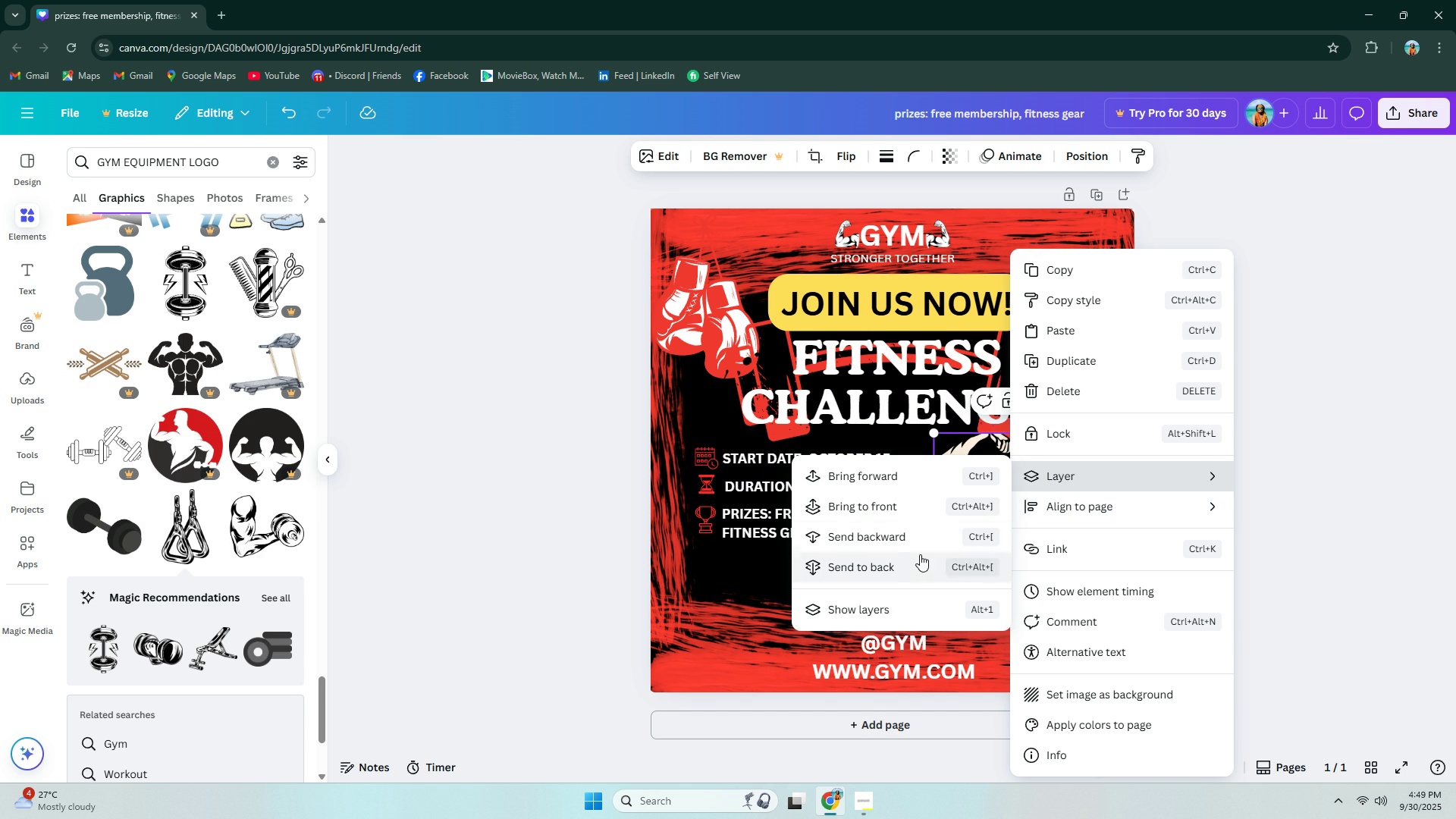 
wait(8.82)
 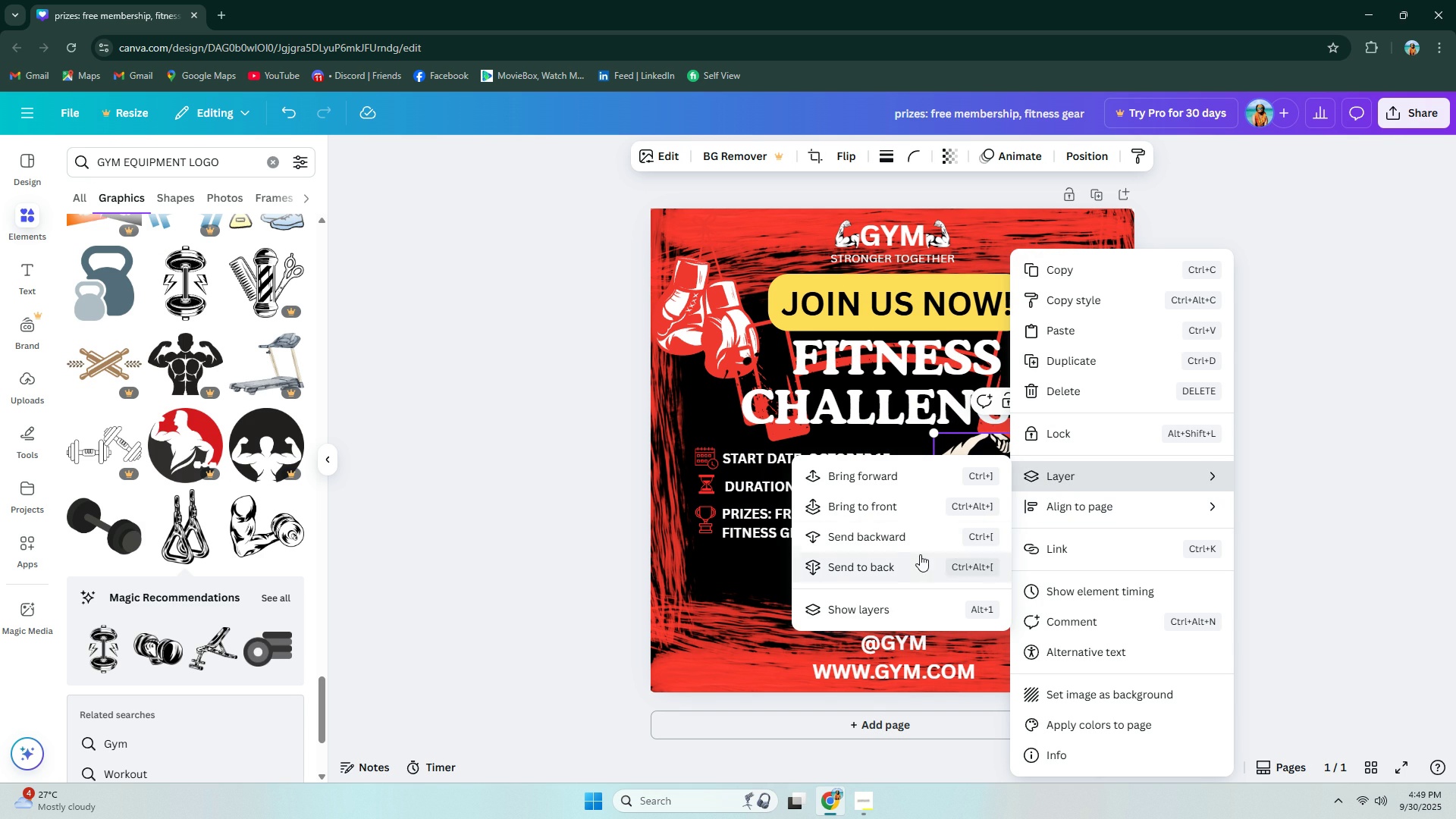 
left_click([1095, 158])
 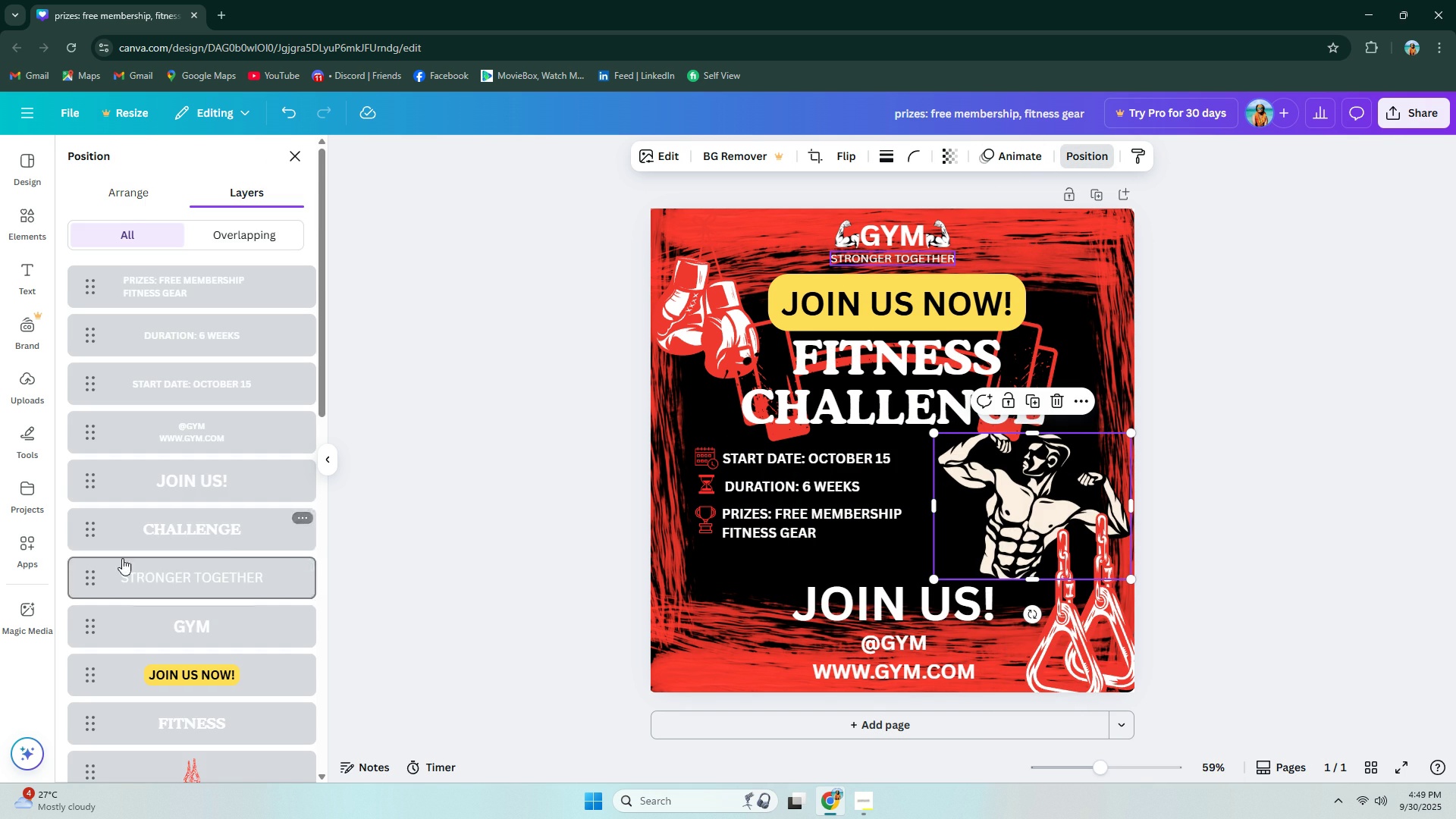 
scroll: coordinate [231, 538], scroll_direction: down, amount: 5.0